 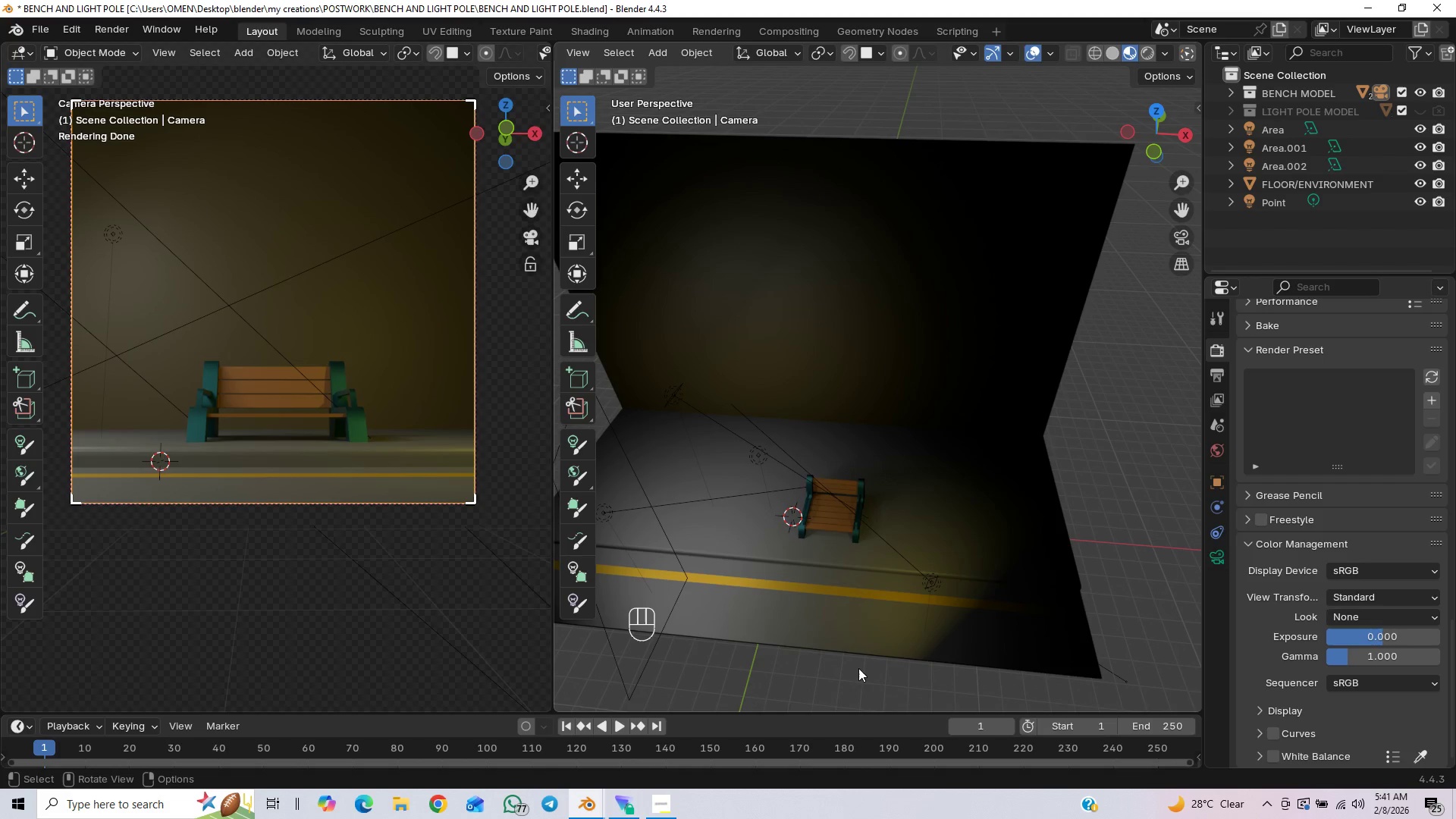 
left_click([630, 737])
 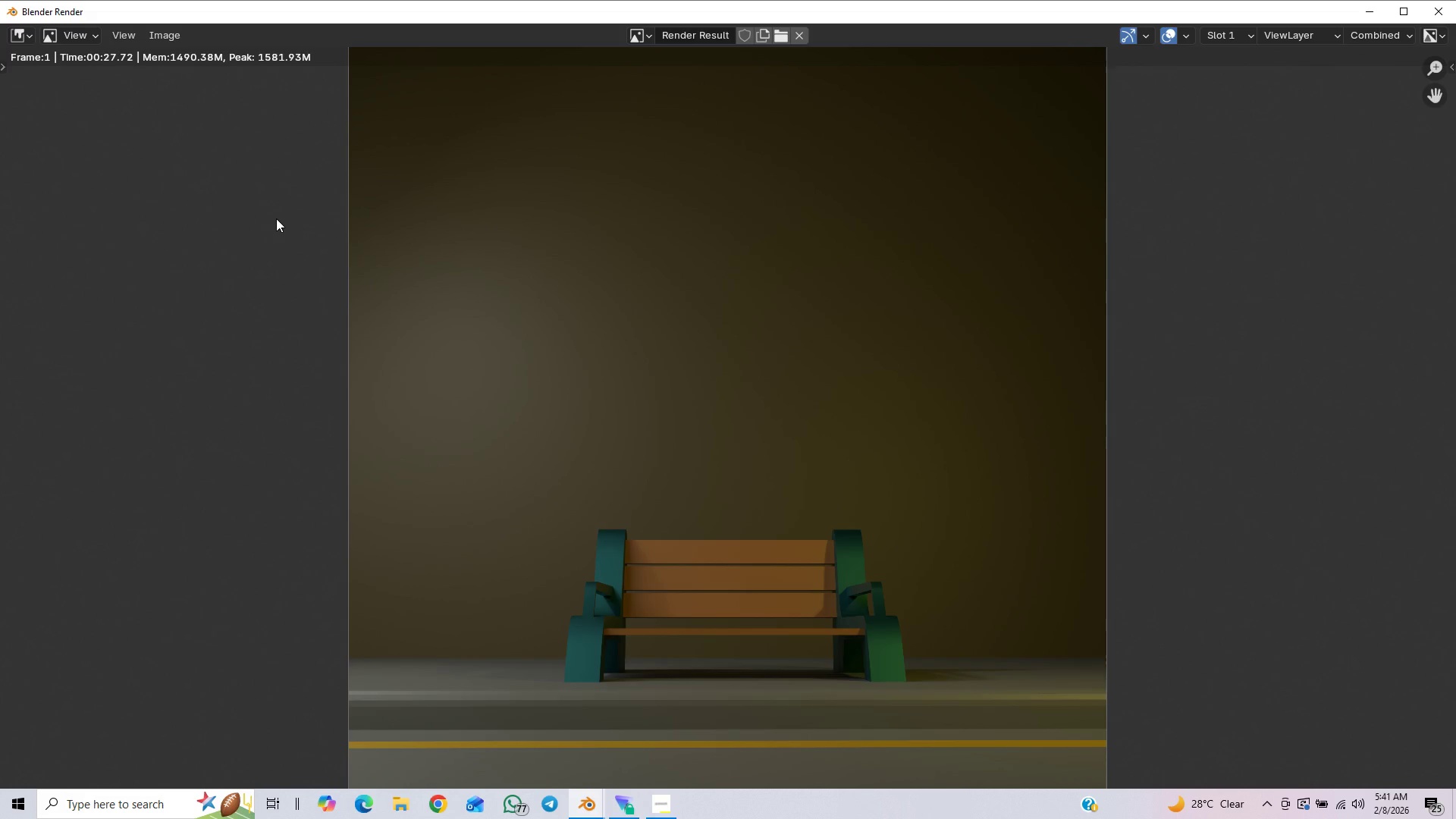 
left_click([159, 32])
 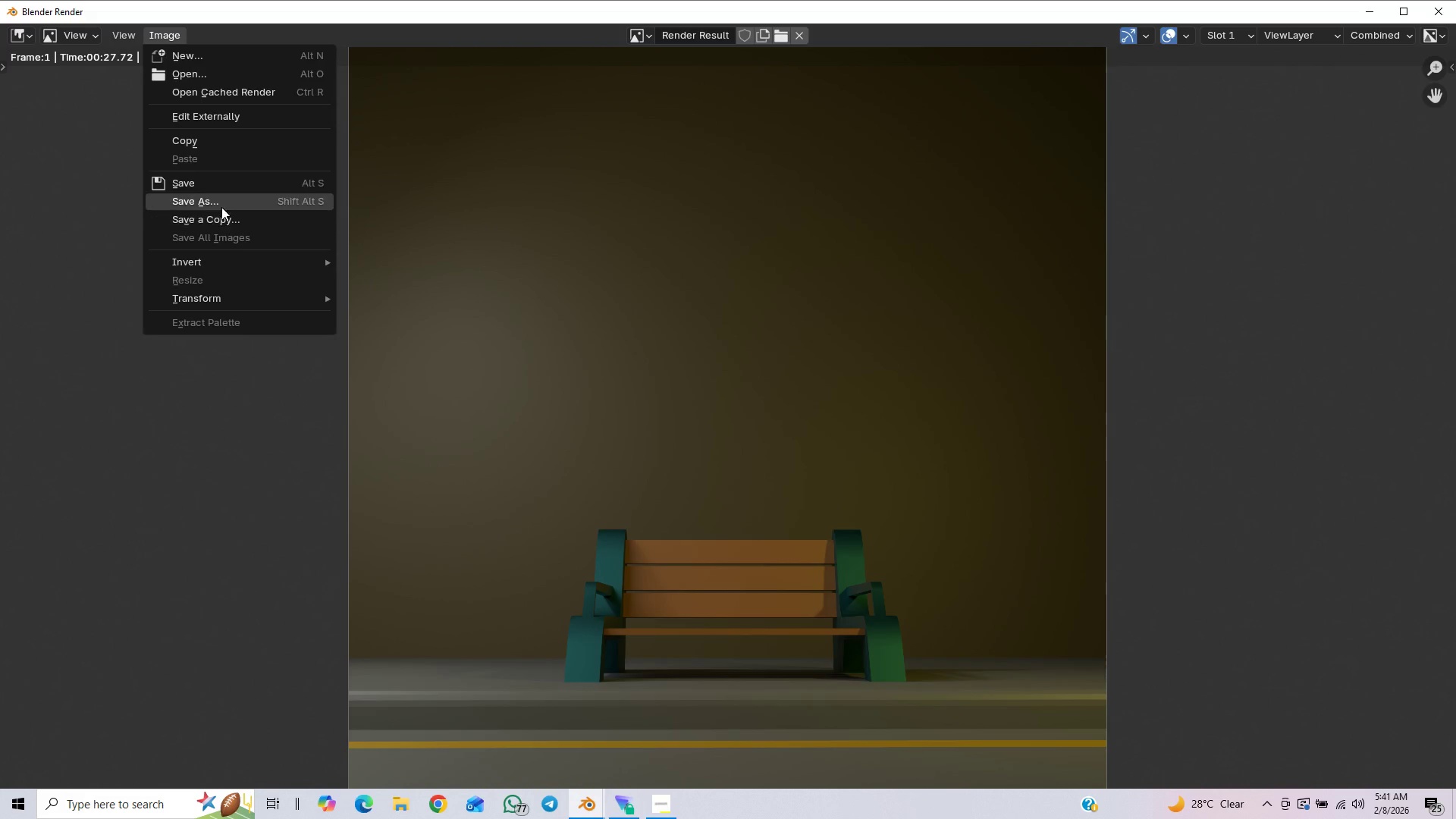 
left_click([222, 203])
 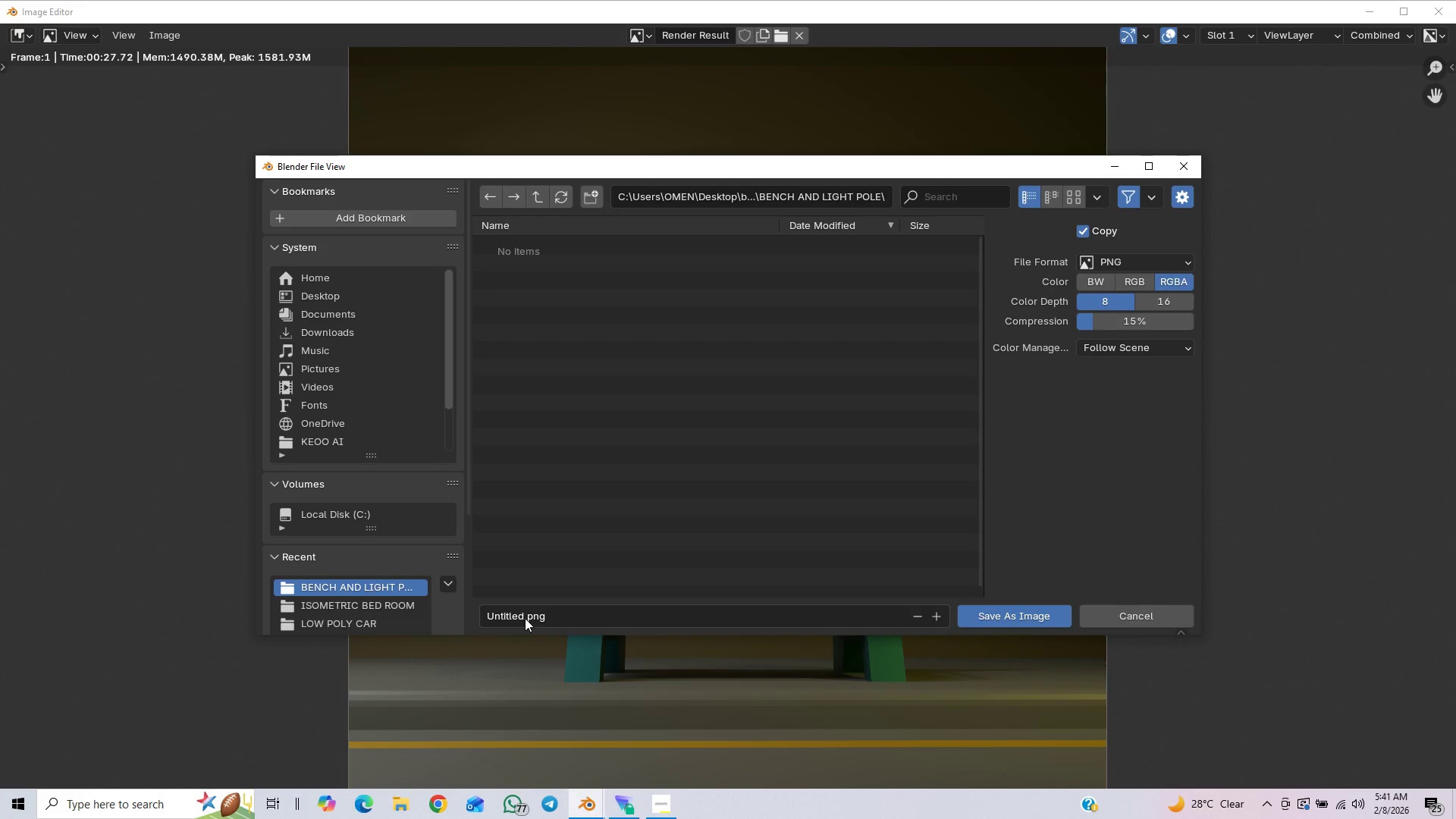 
left_click([519, 615])
 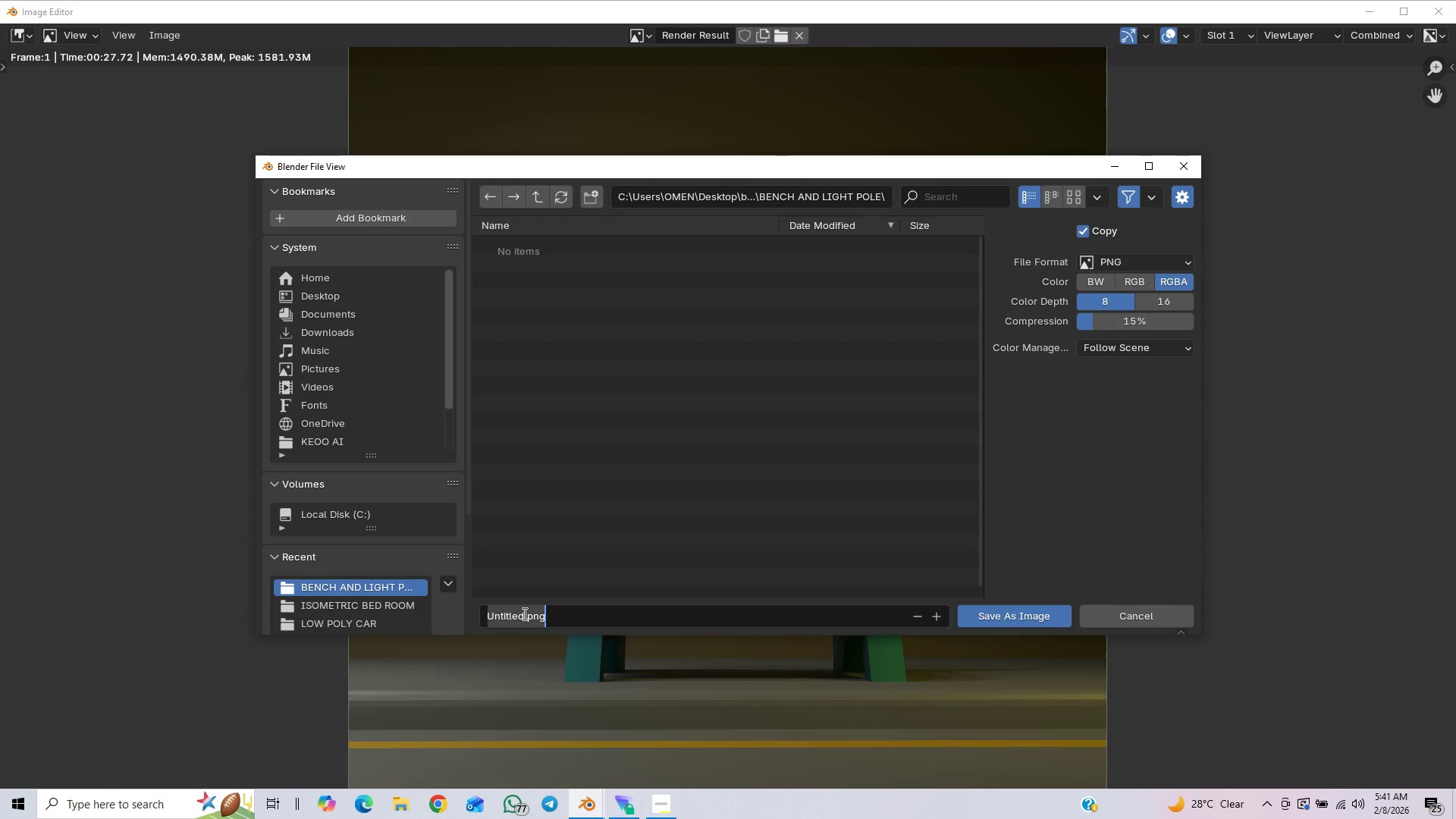 
left_click([523, 613])
 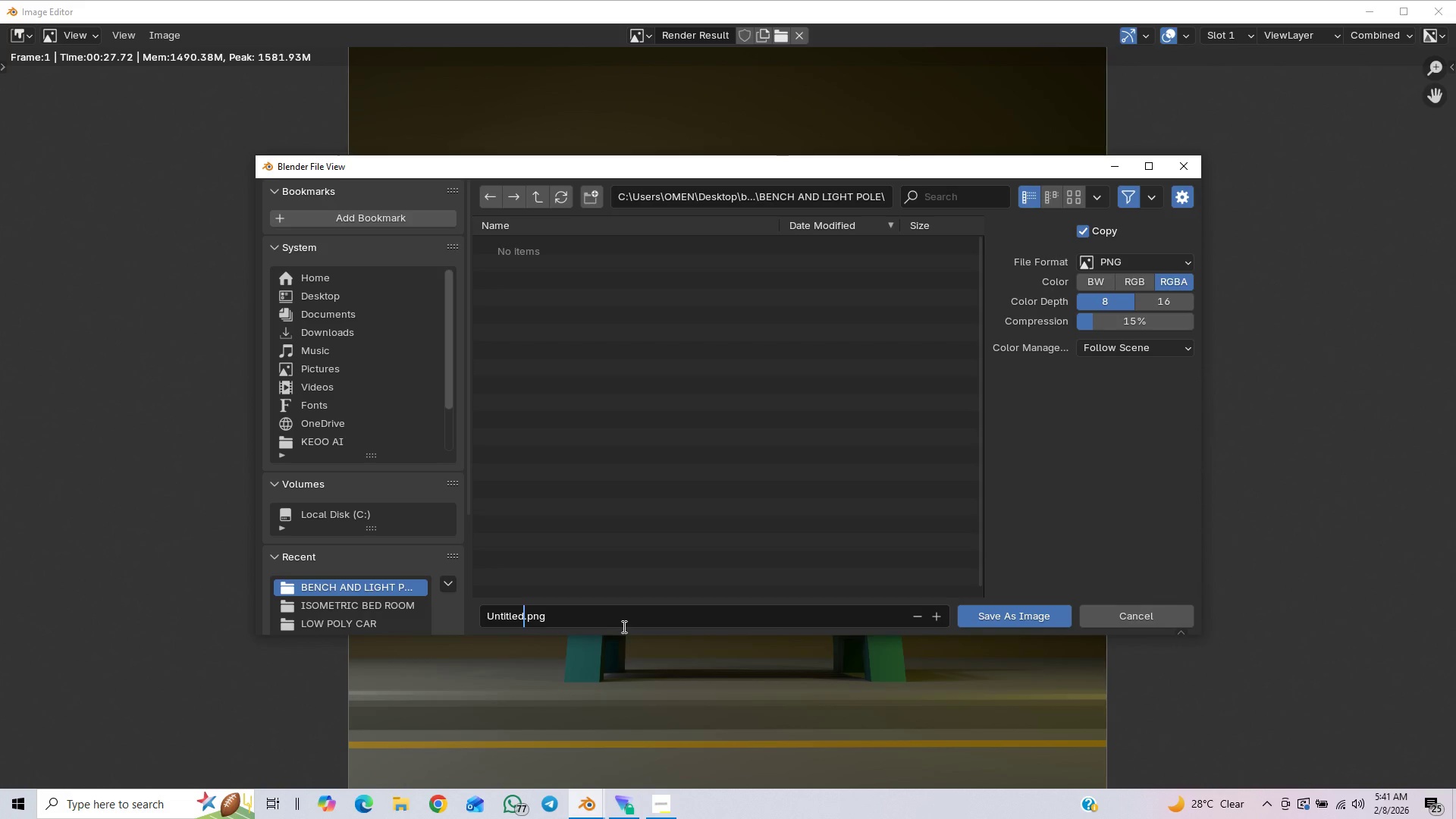 
left_click([679, 817])